 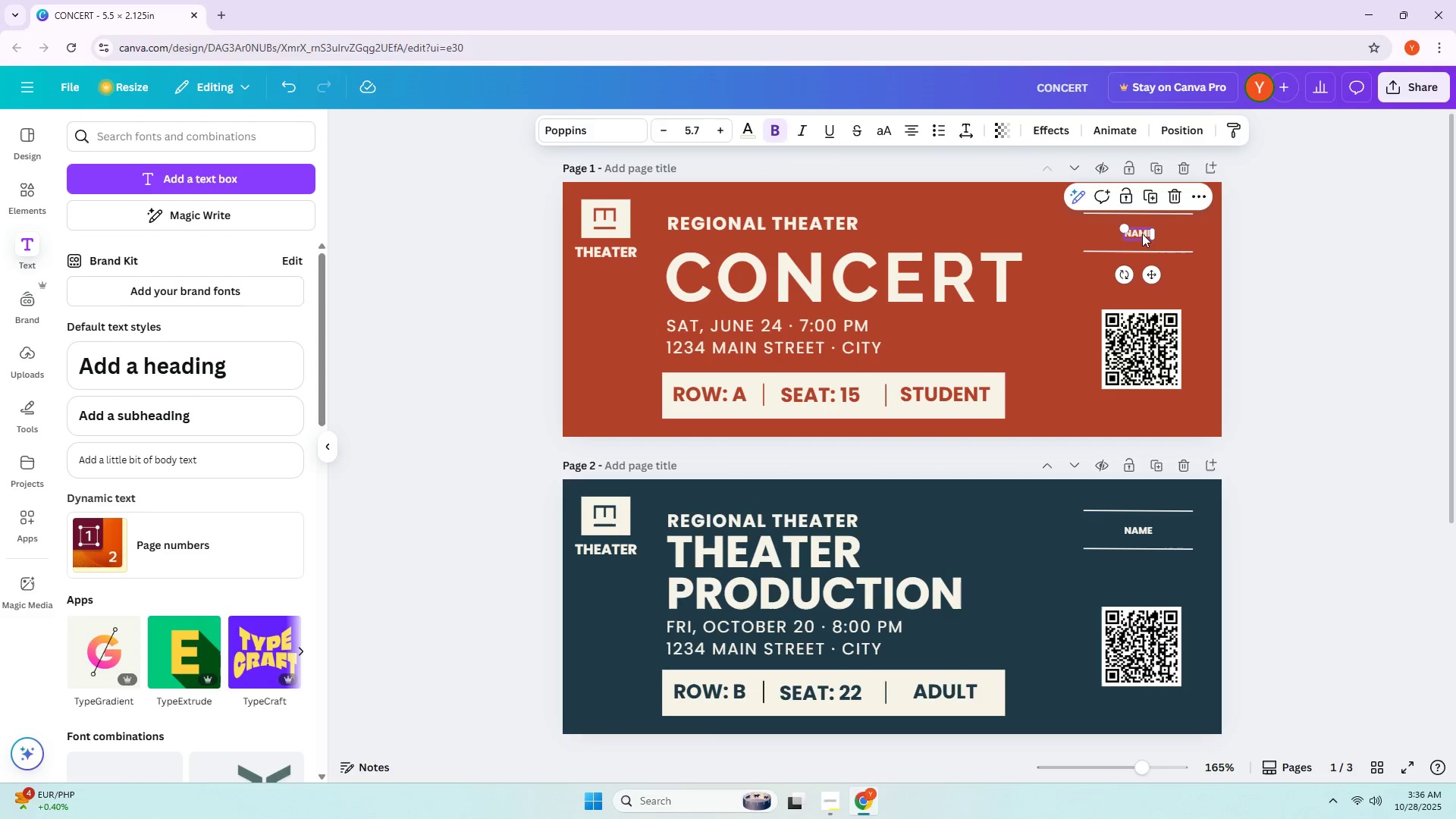 
type(TI)
key(Escape)
 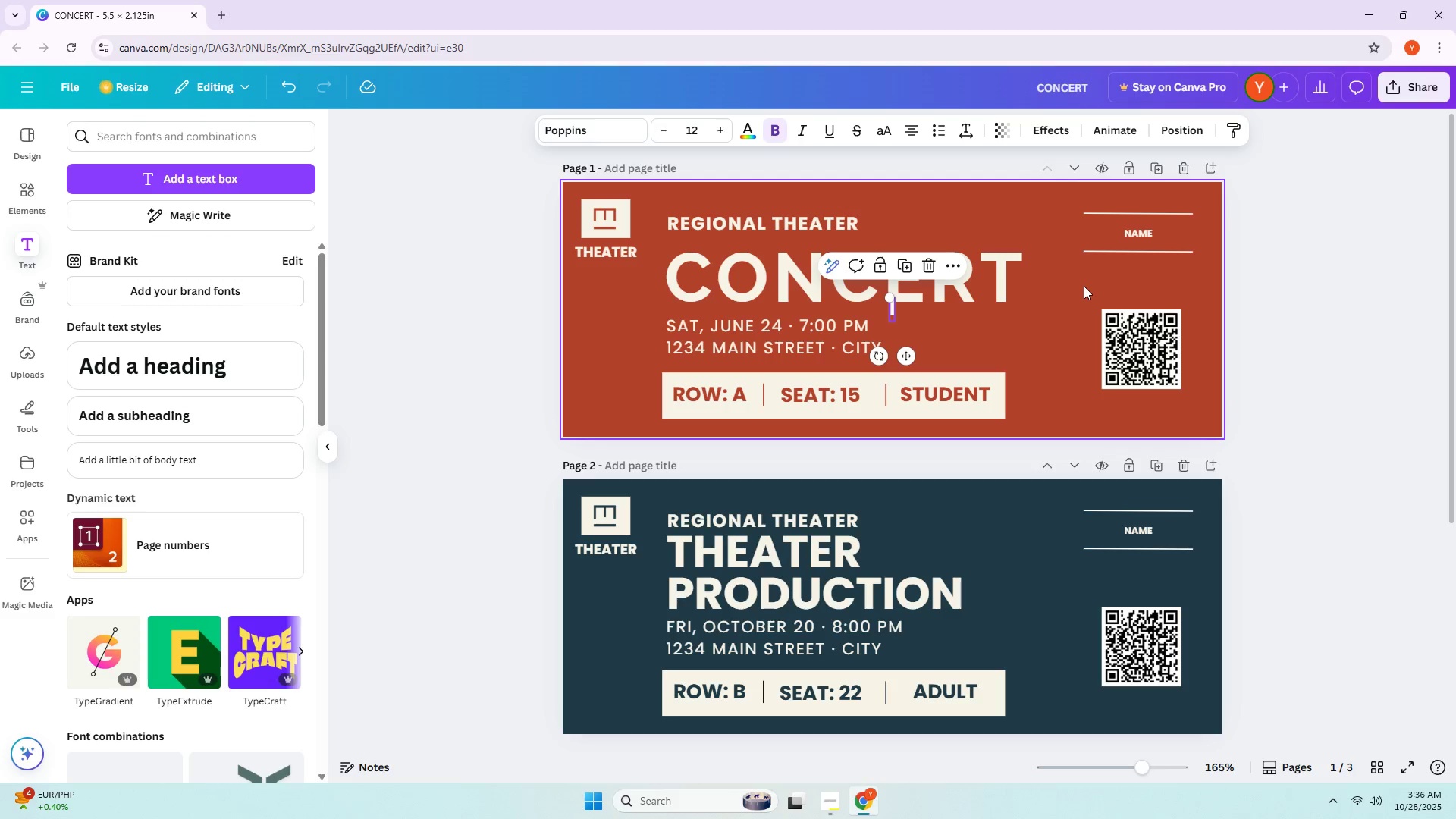 
key(Control+Z)
 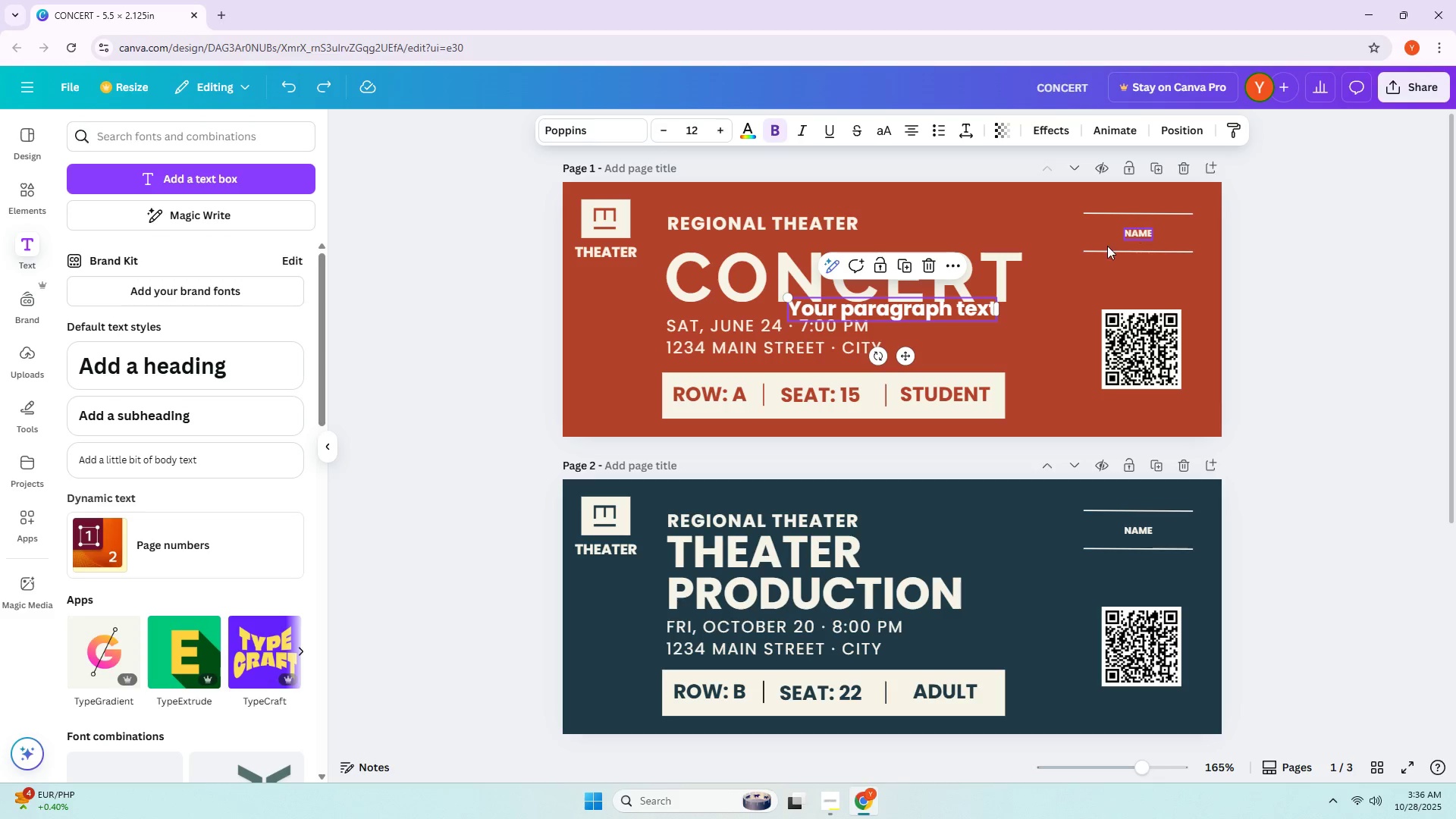 
key(Control+Z)
 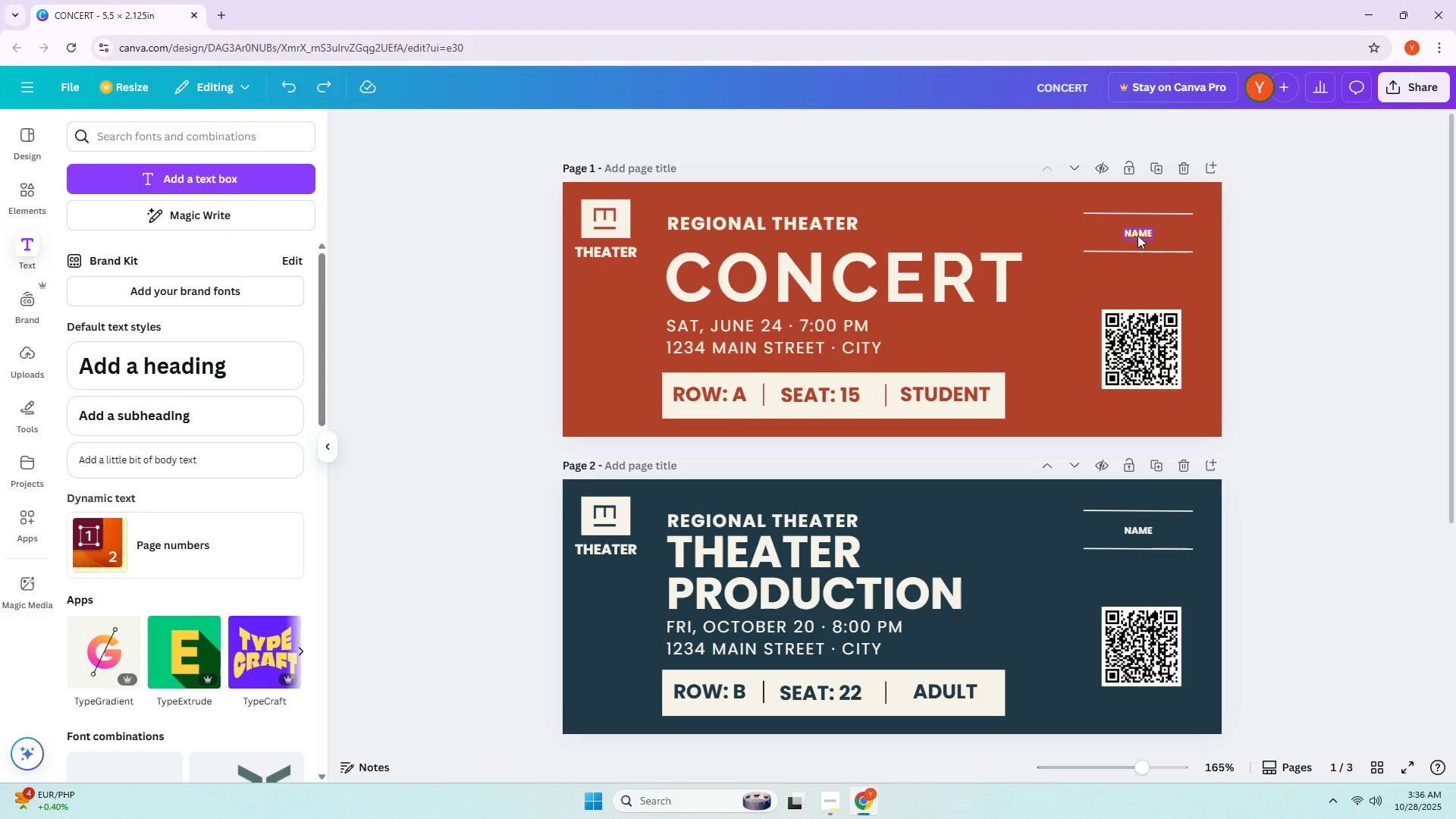 
double_click([1138, 235])
 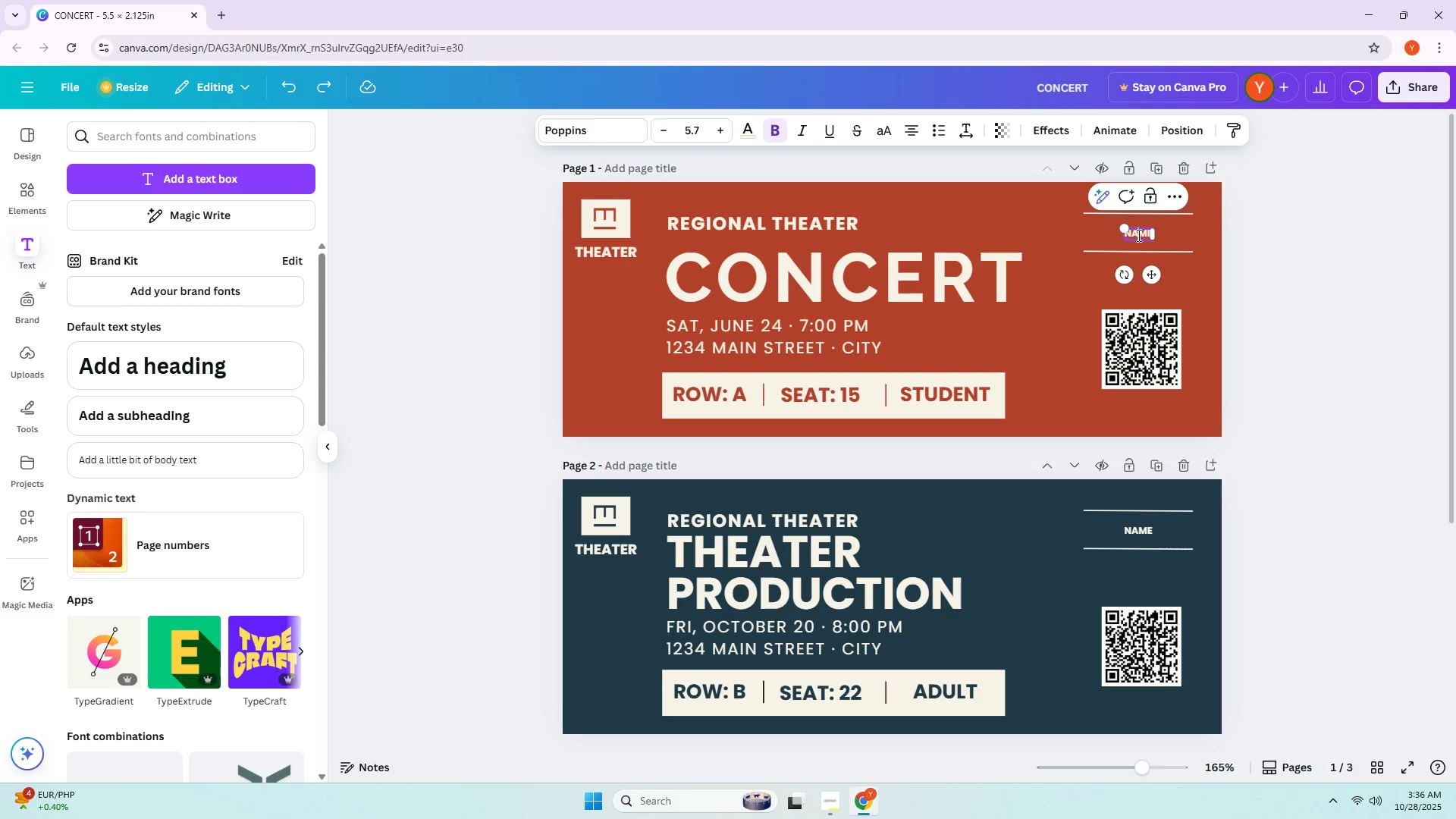 
triple_click([1138, 235])